 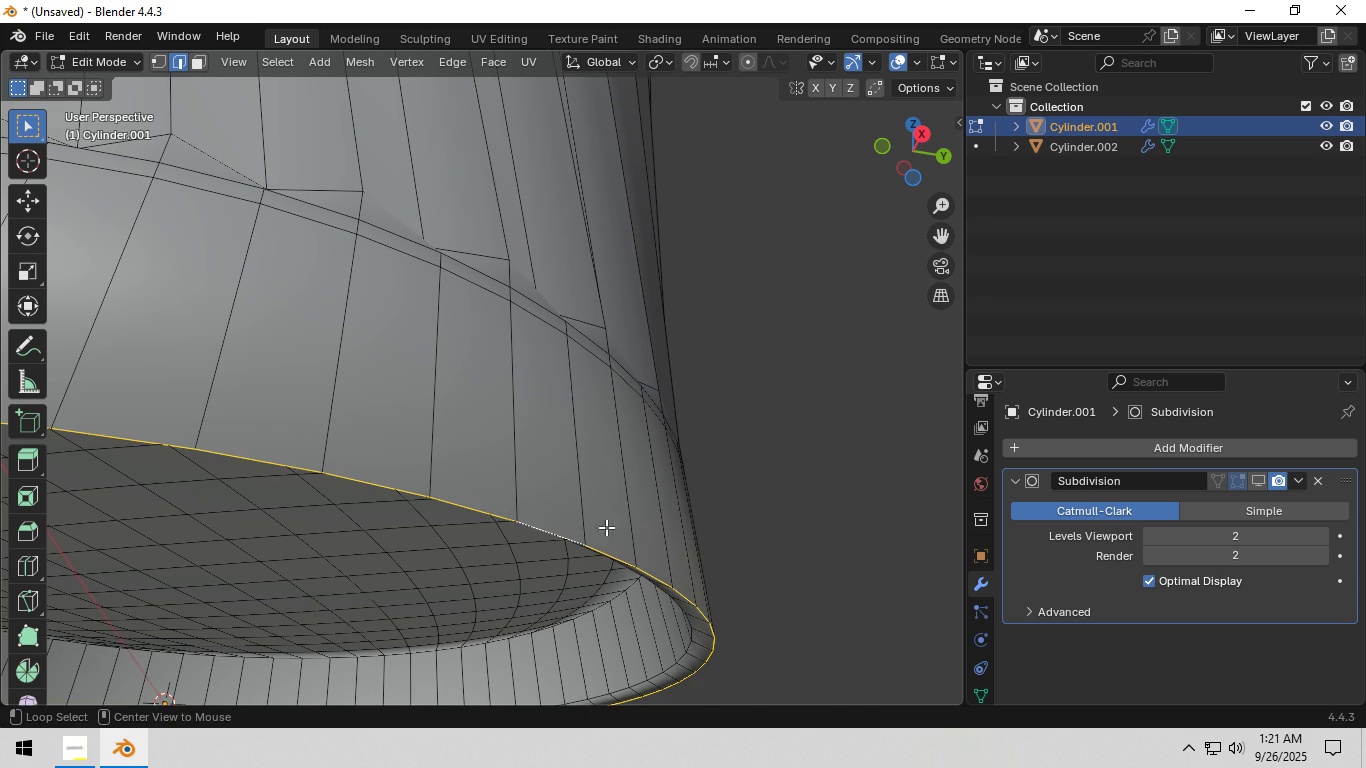 
type(gz)
 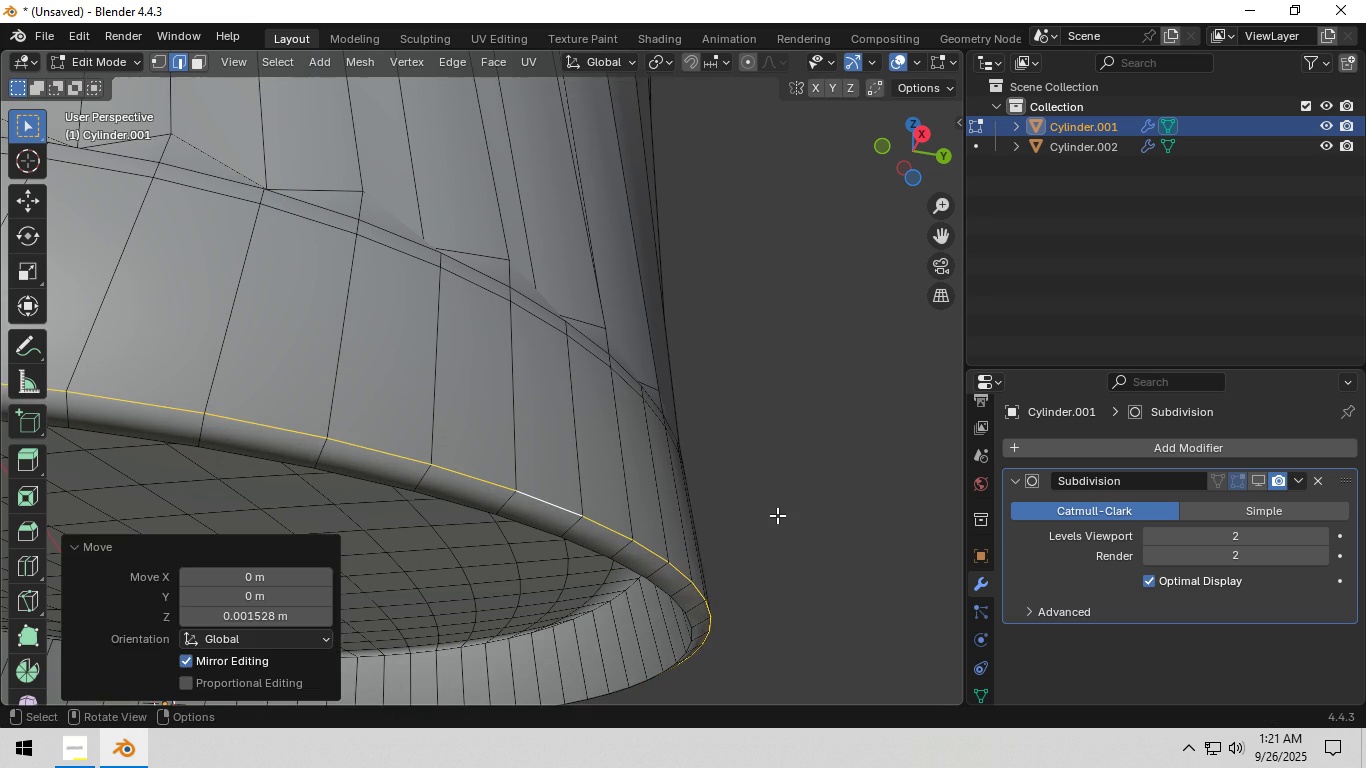 
double_click([778, 515])
 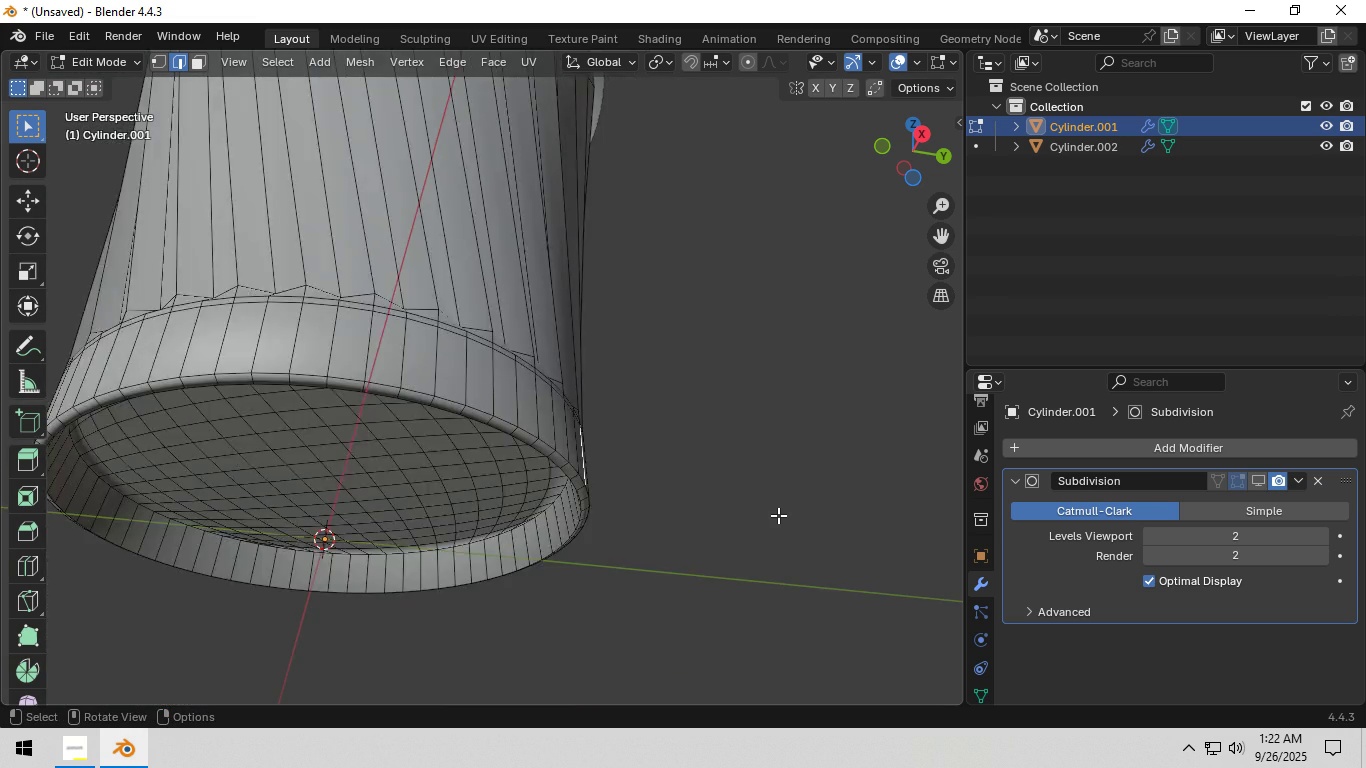 
scroll: coordinate [777, 476], scroll_direction: down, amount: 7.0
 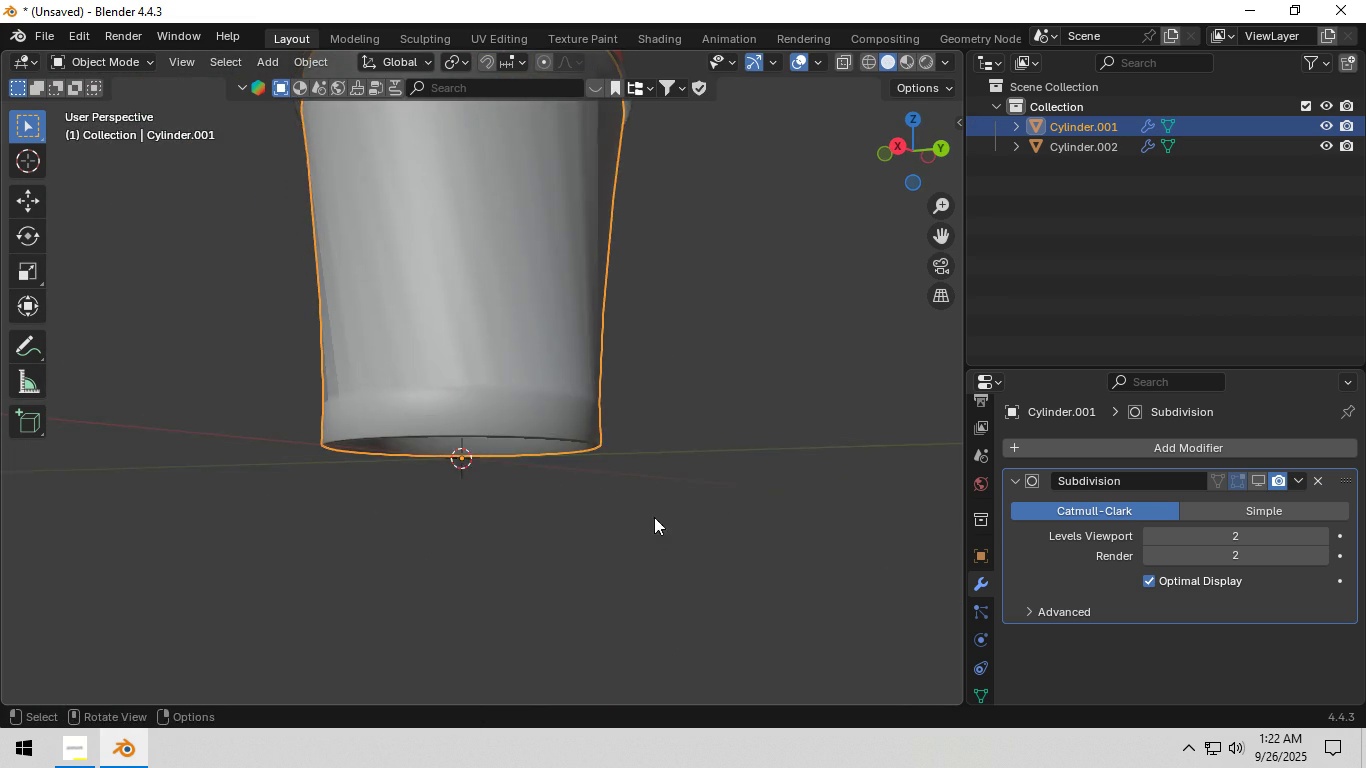 
key(Tab)
 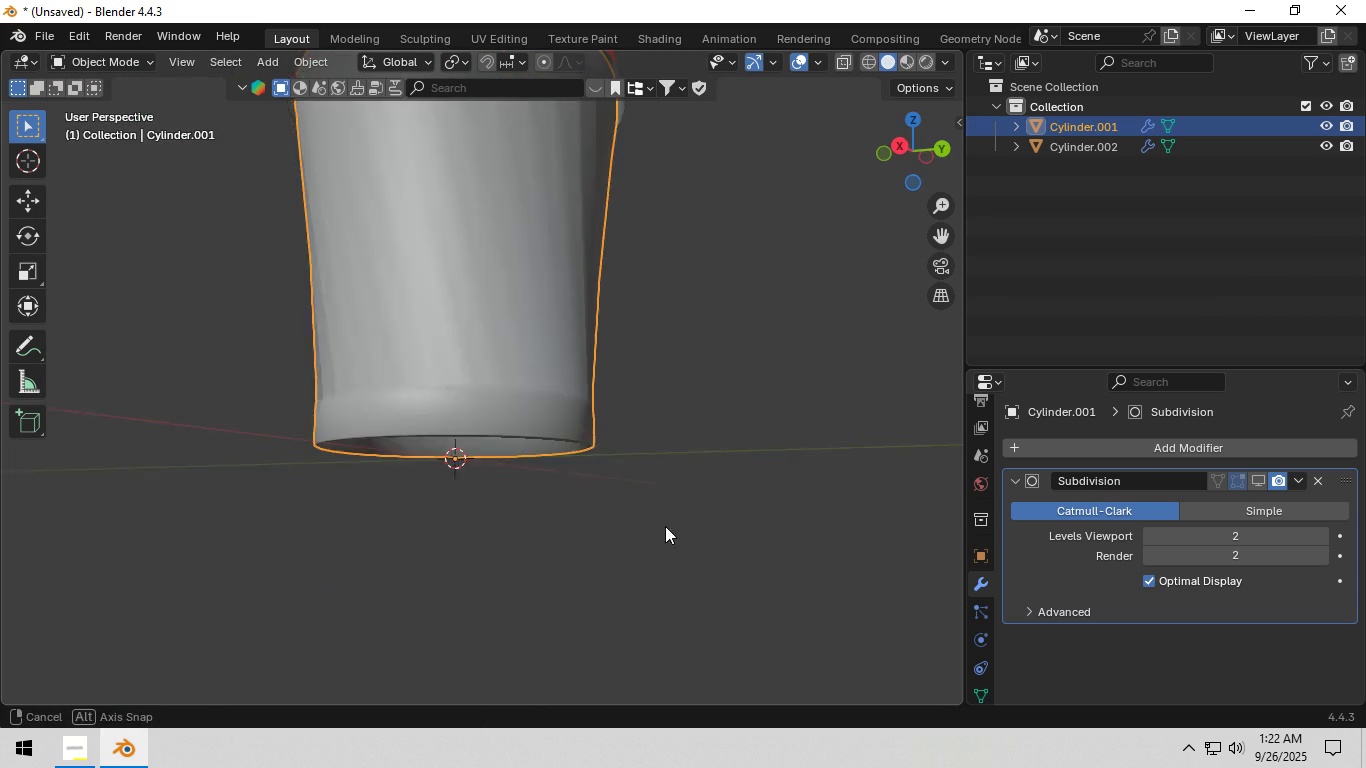 
scroll: coordinate [653, 478], scroll_direction: down, amount: 2.0
 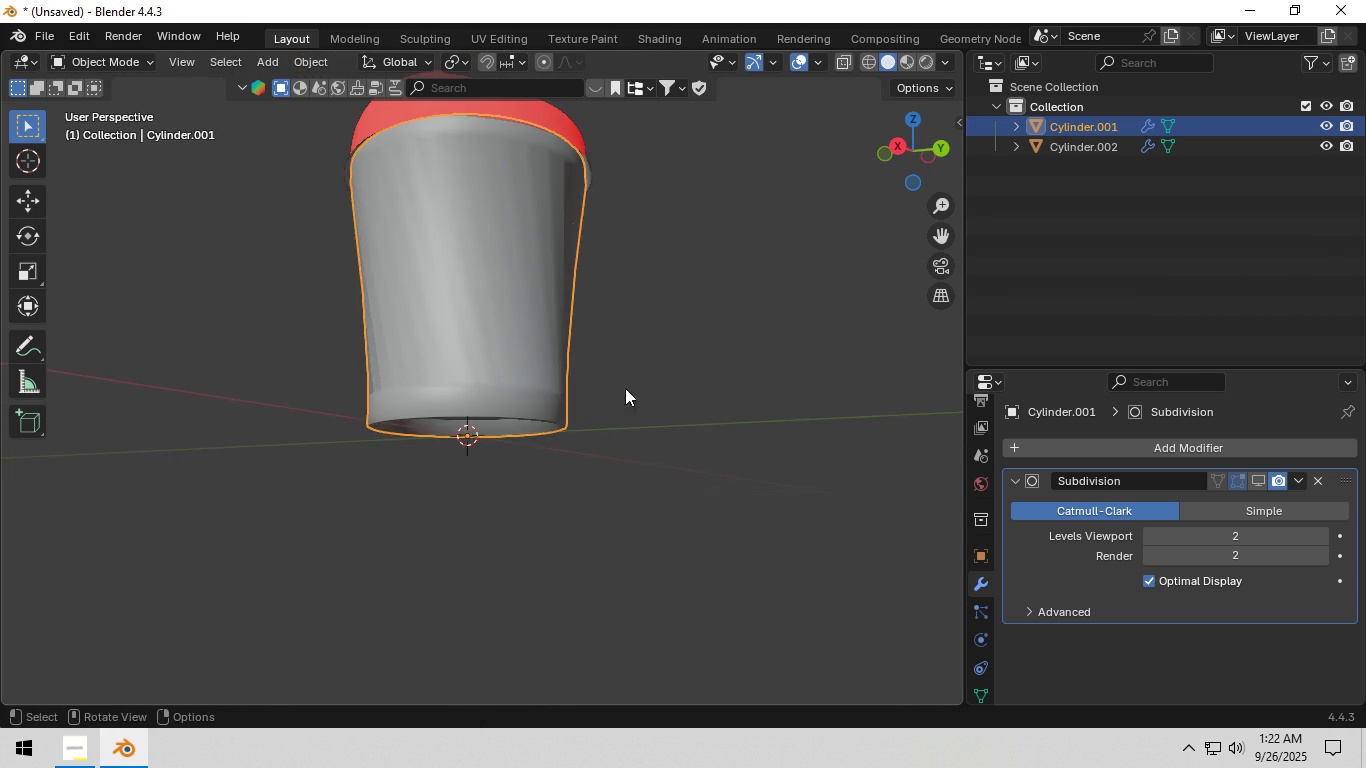 
key(Shift+ShiftLeft)